 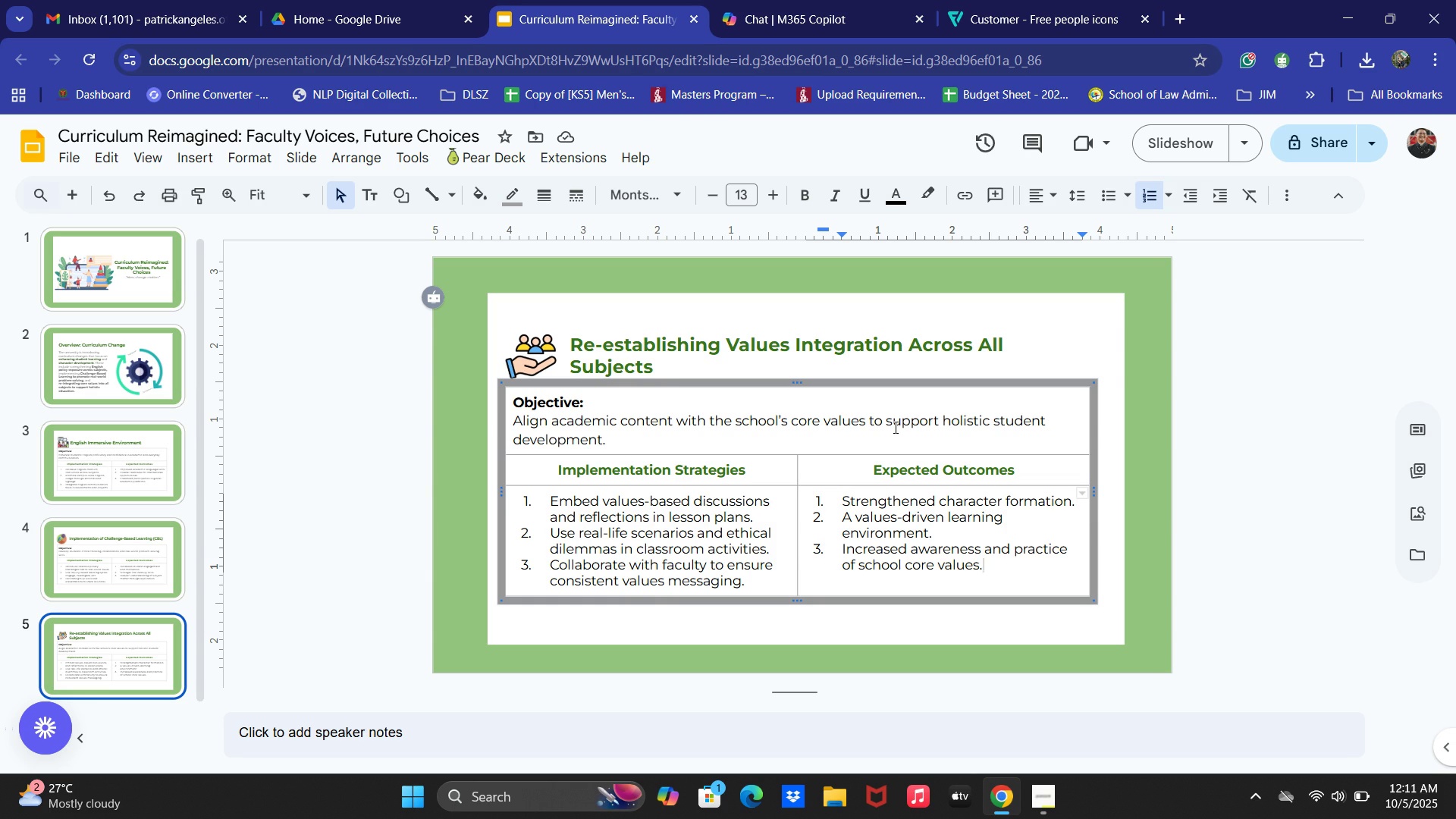 
left_click([312, 479])
 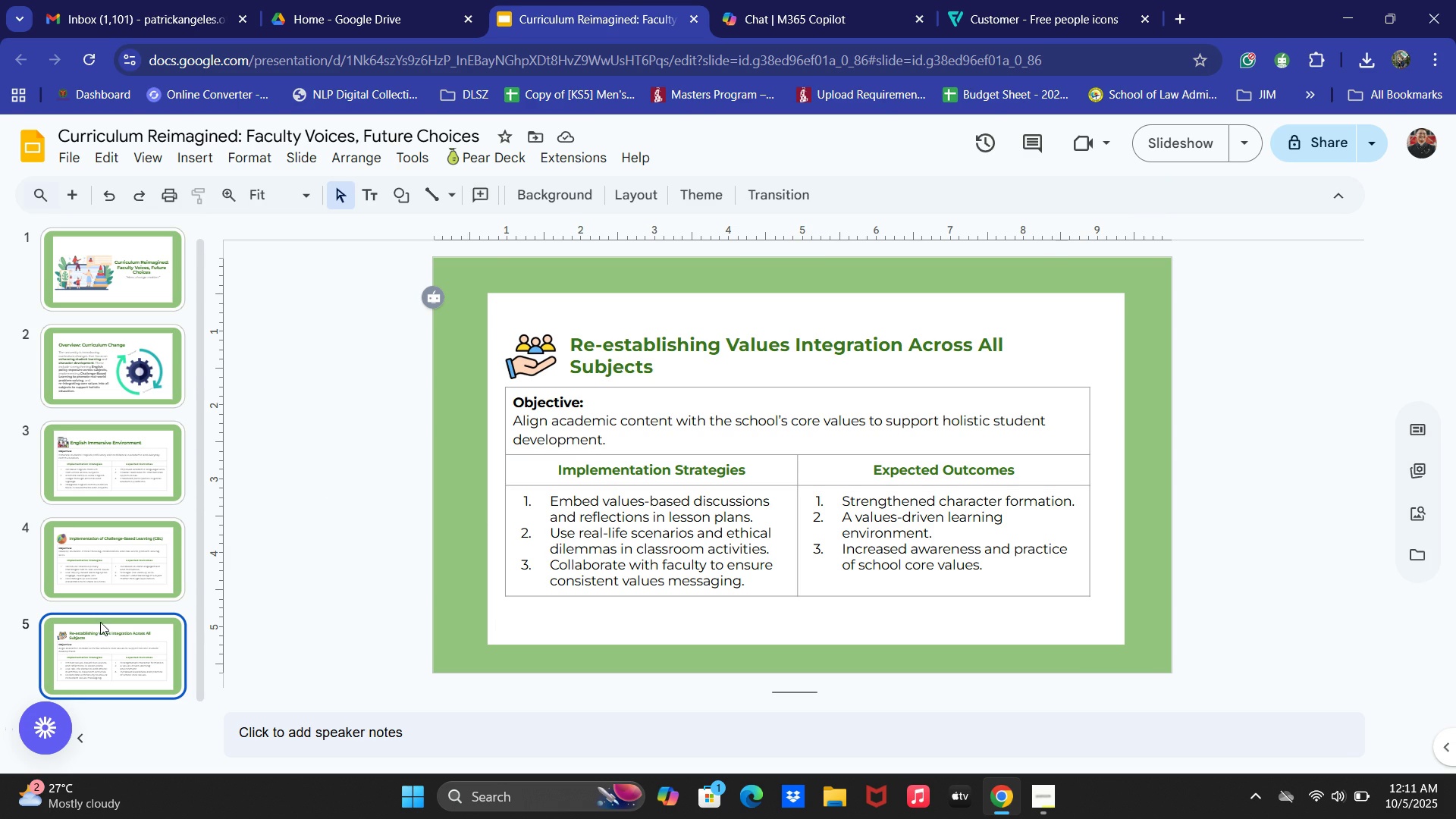 
left_click([100, 622])
 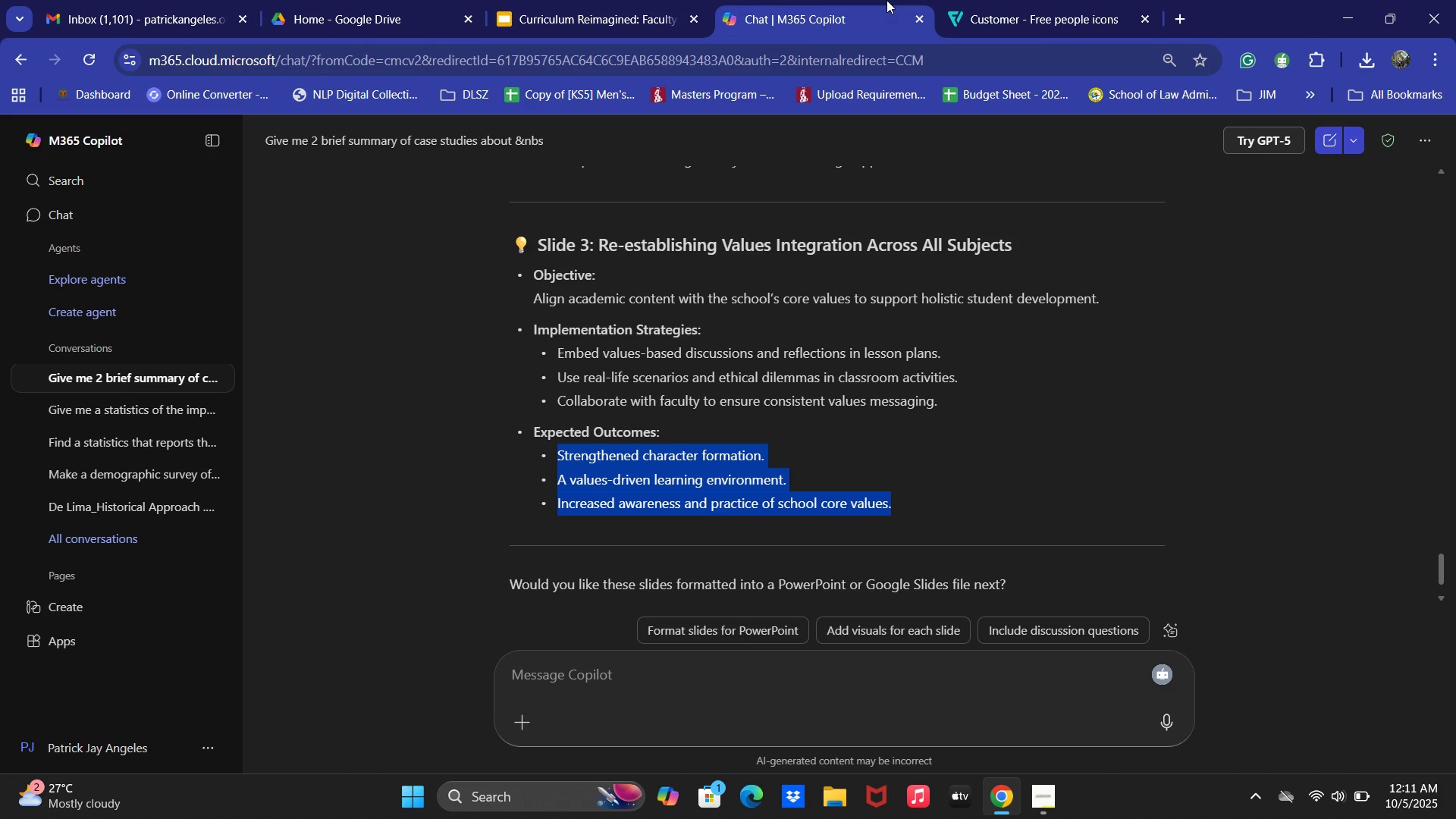 
scroll: coordinate [610, 474], scroll_direction: down, amount: 4.0
 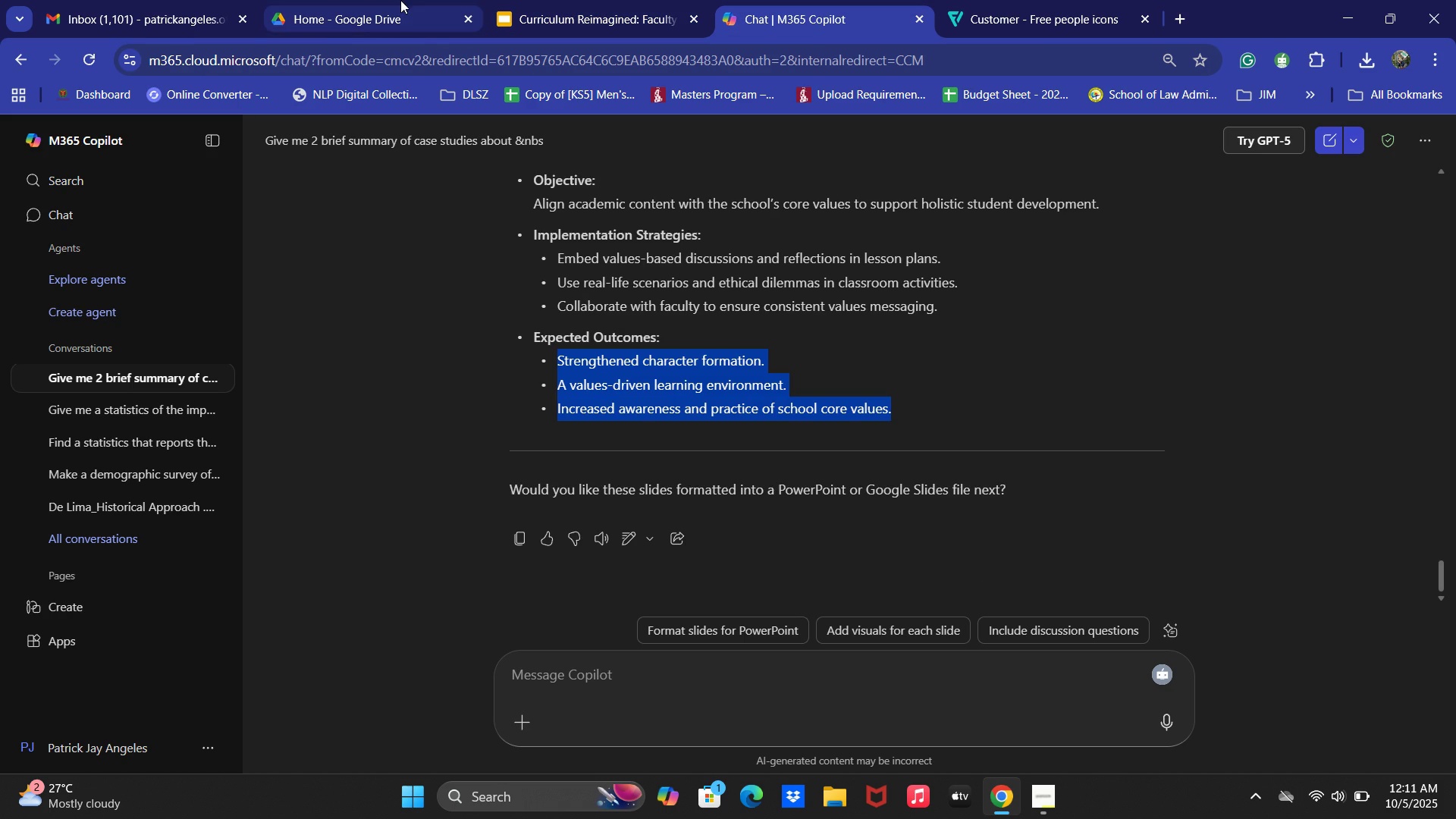 
double_click([497, 0])
 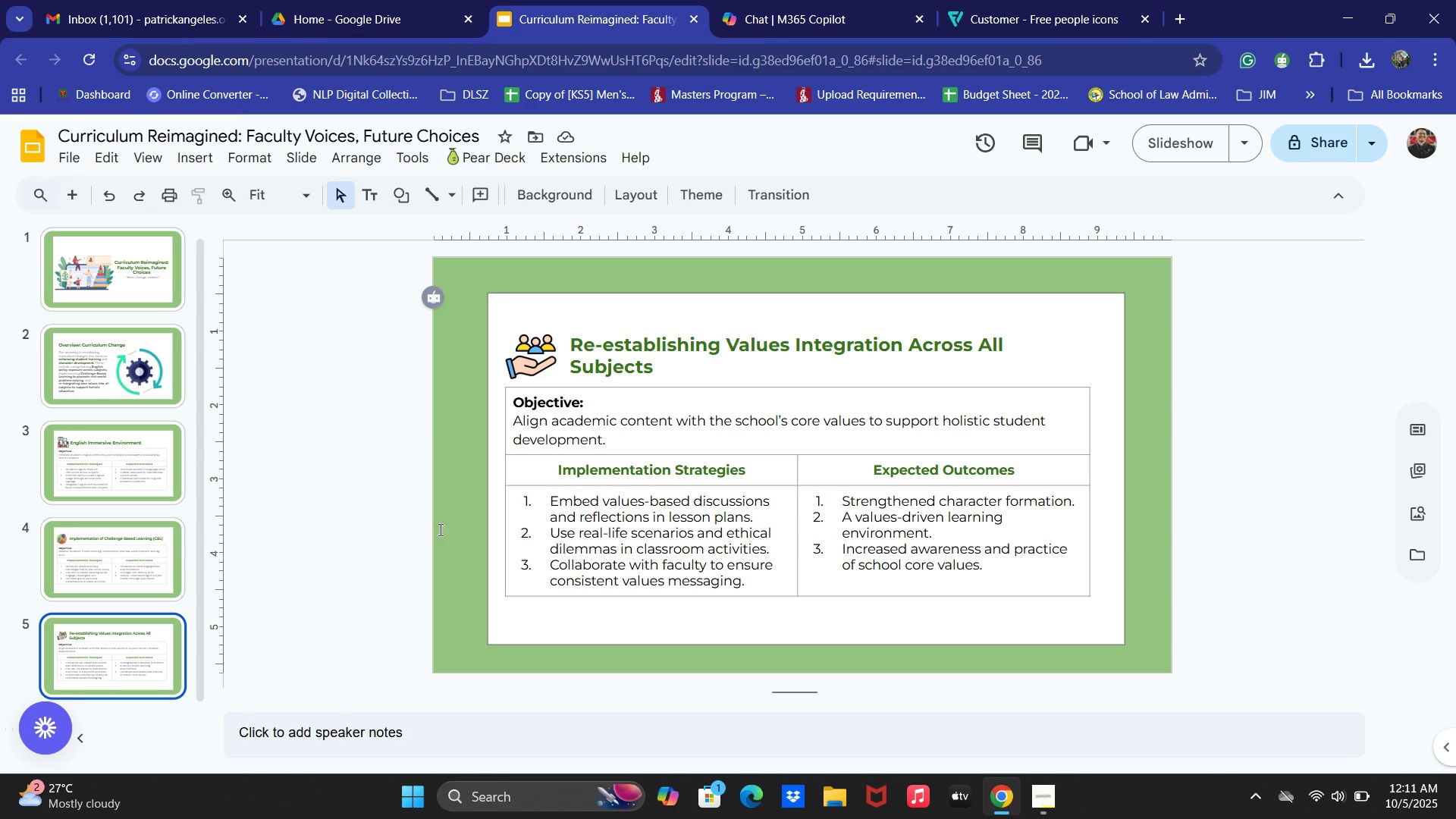 
left_click([370, 577])
 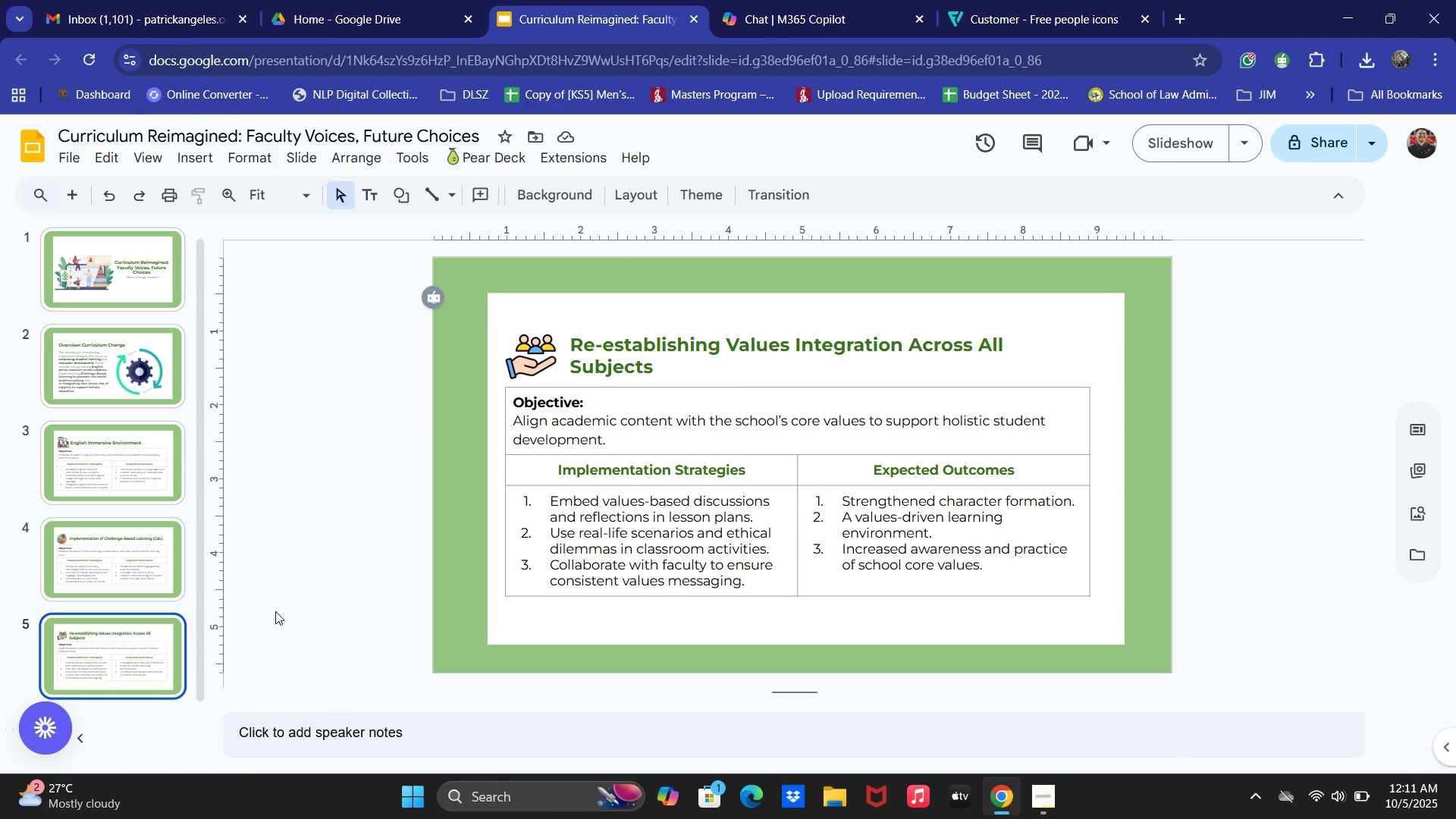 
key(Alt+AltLeft)
 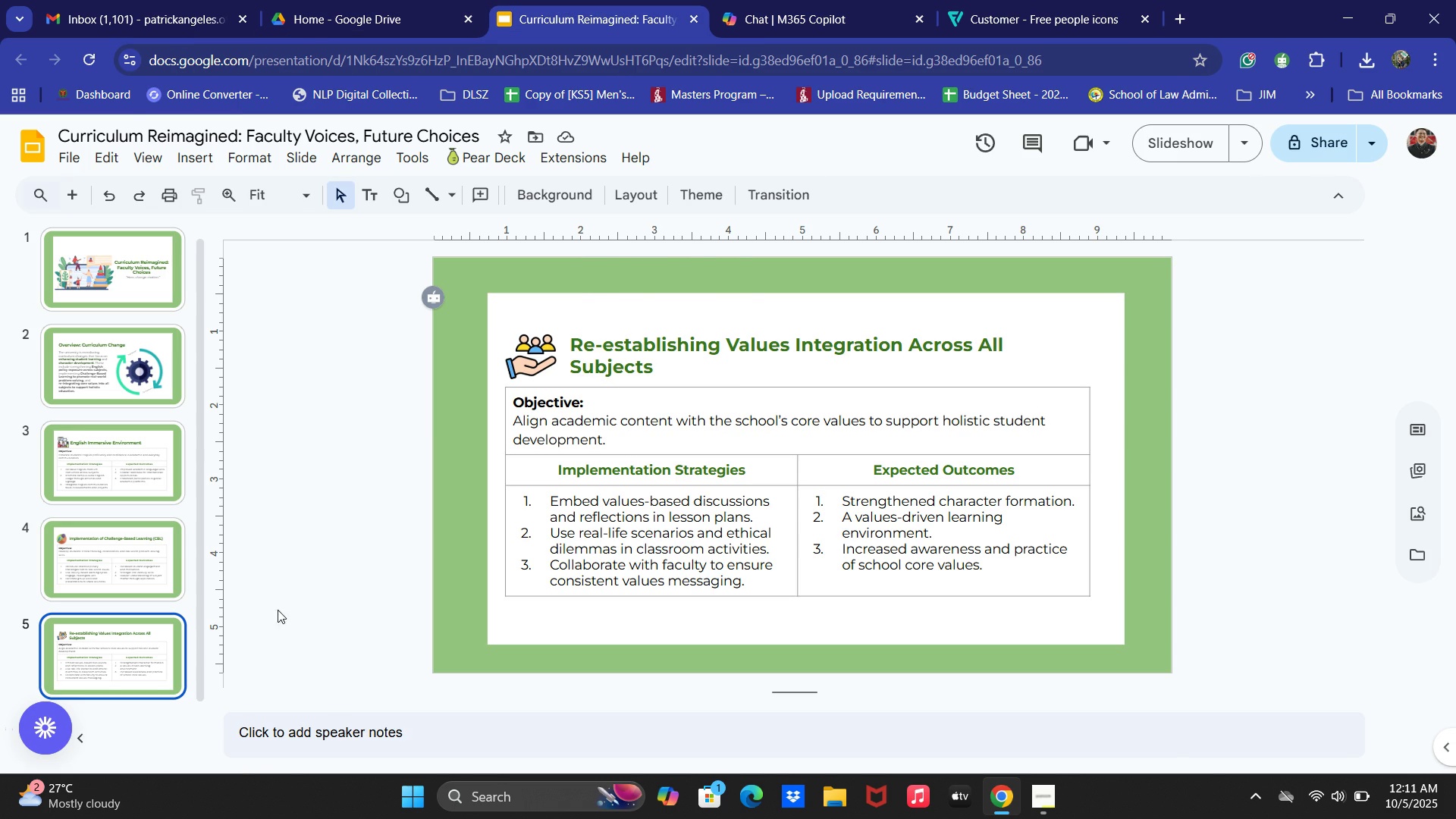 
key(Alt+Tab)